 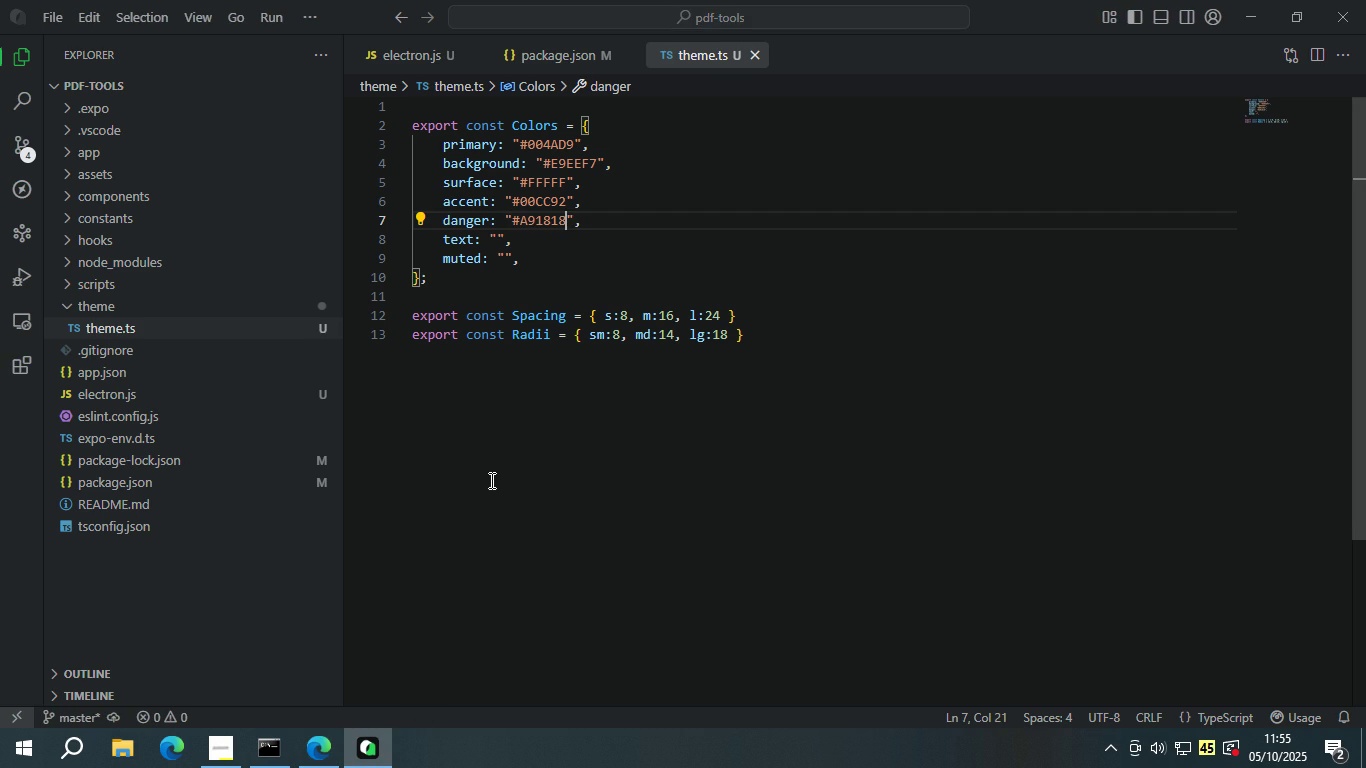 
key(Control+S)
 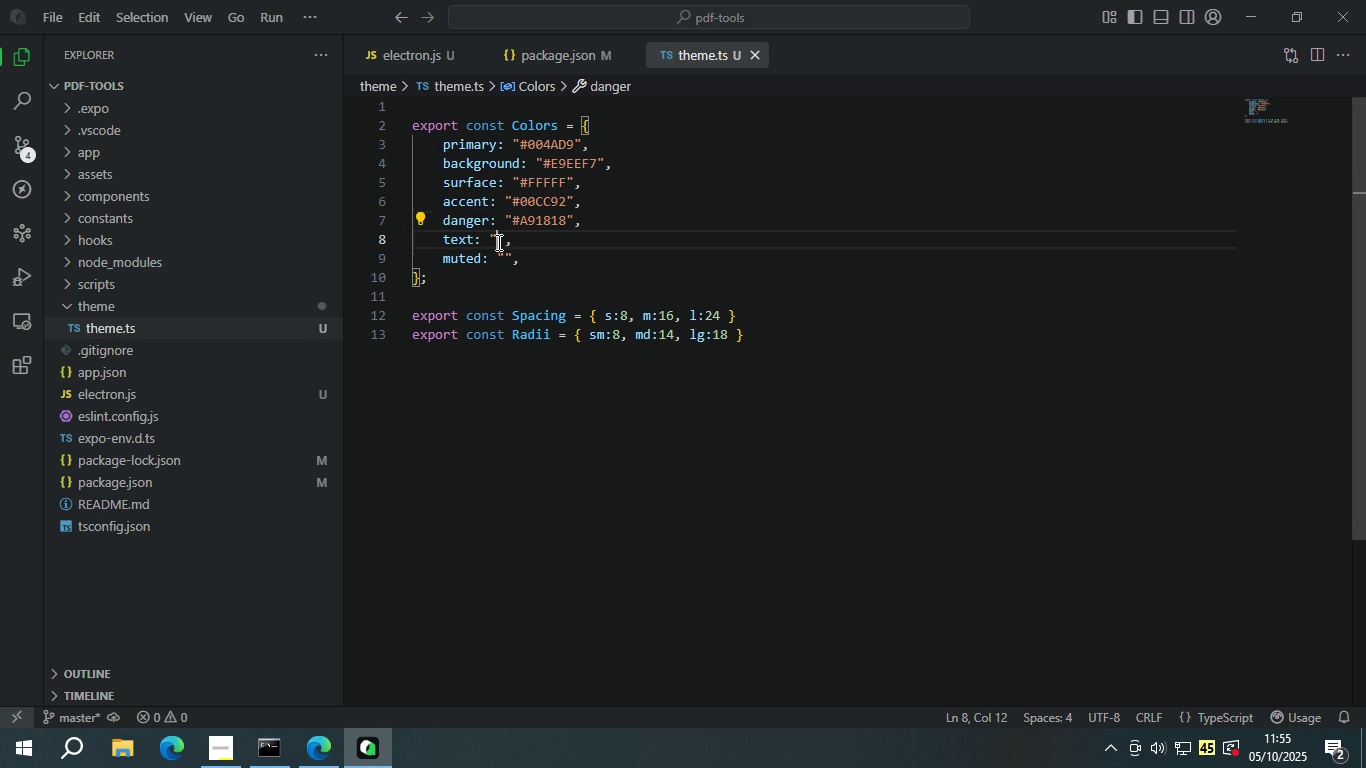 
left_click([497, 242])
 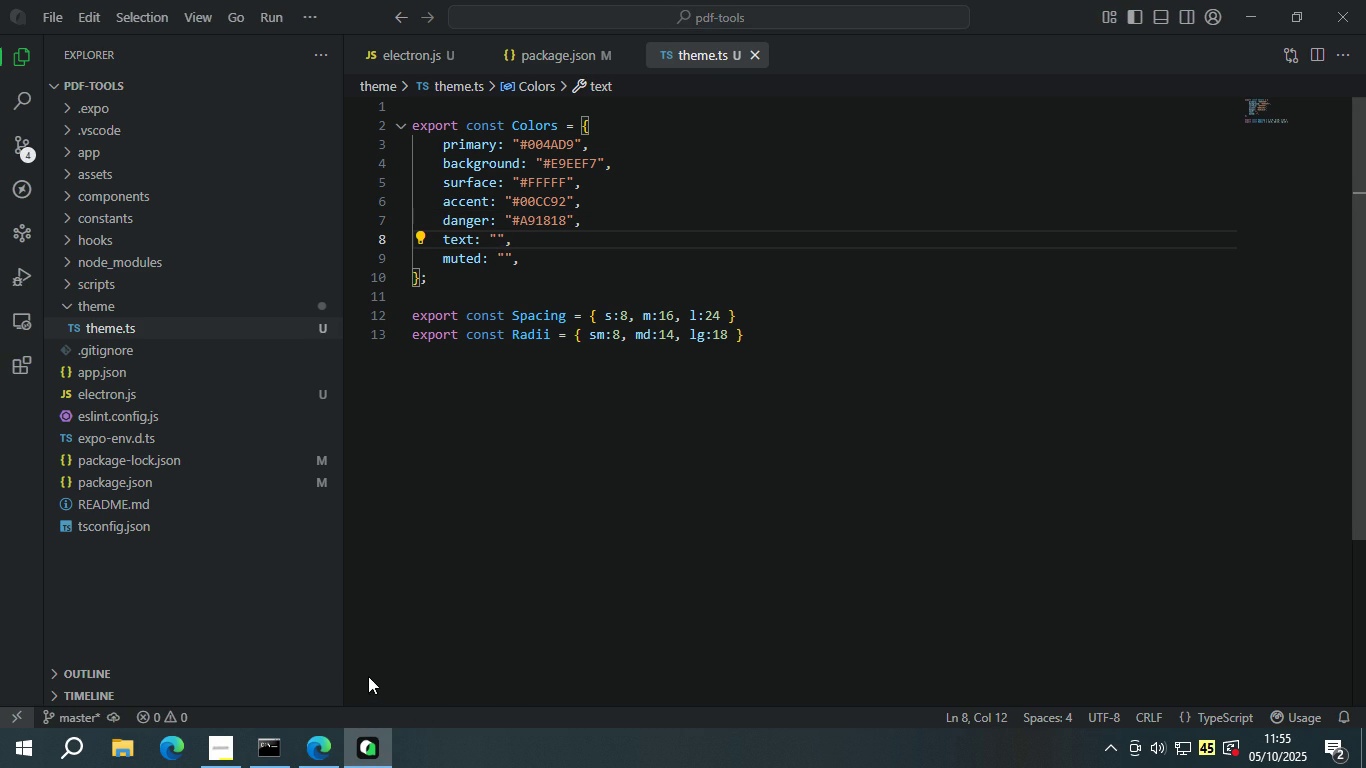 
wait(5.03)
 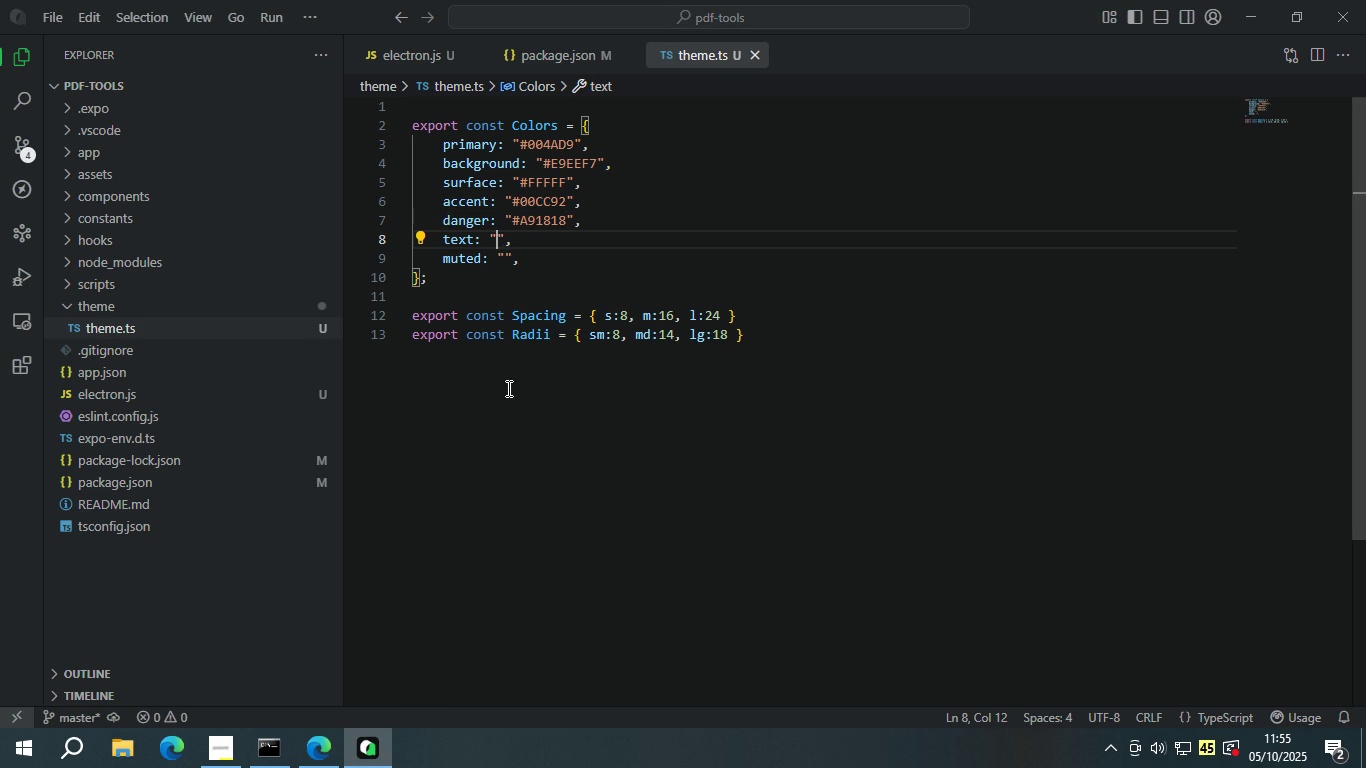 
left_click([337, 765])
 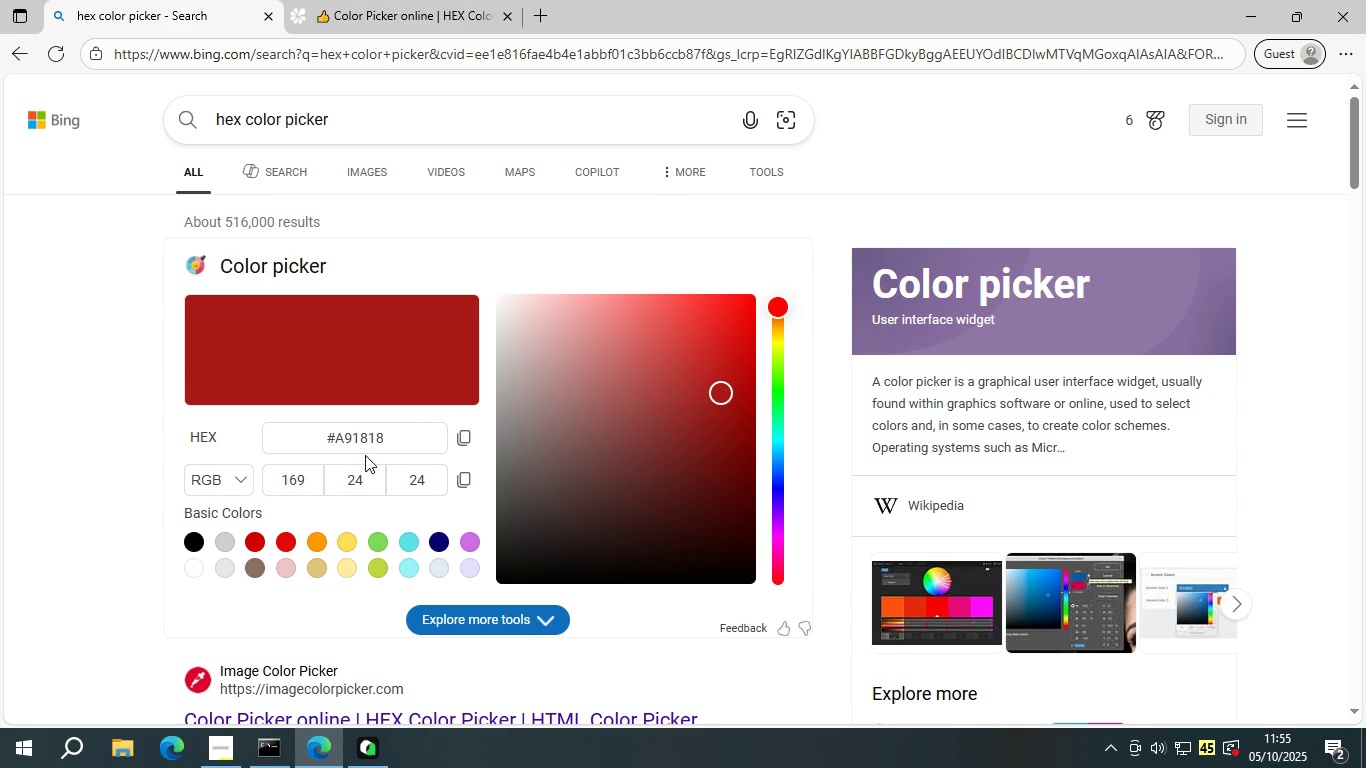 
double_click([362, 442])
 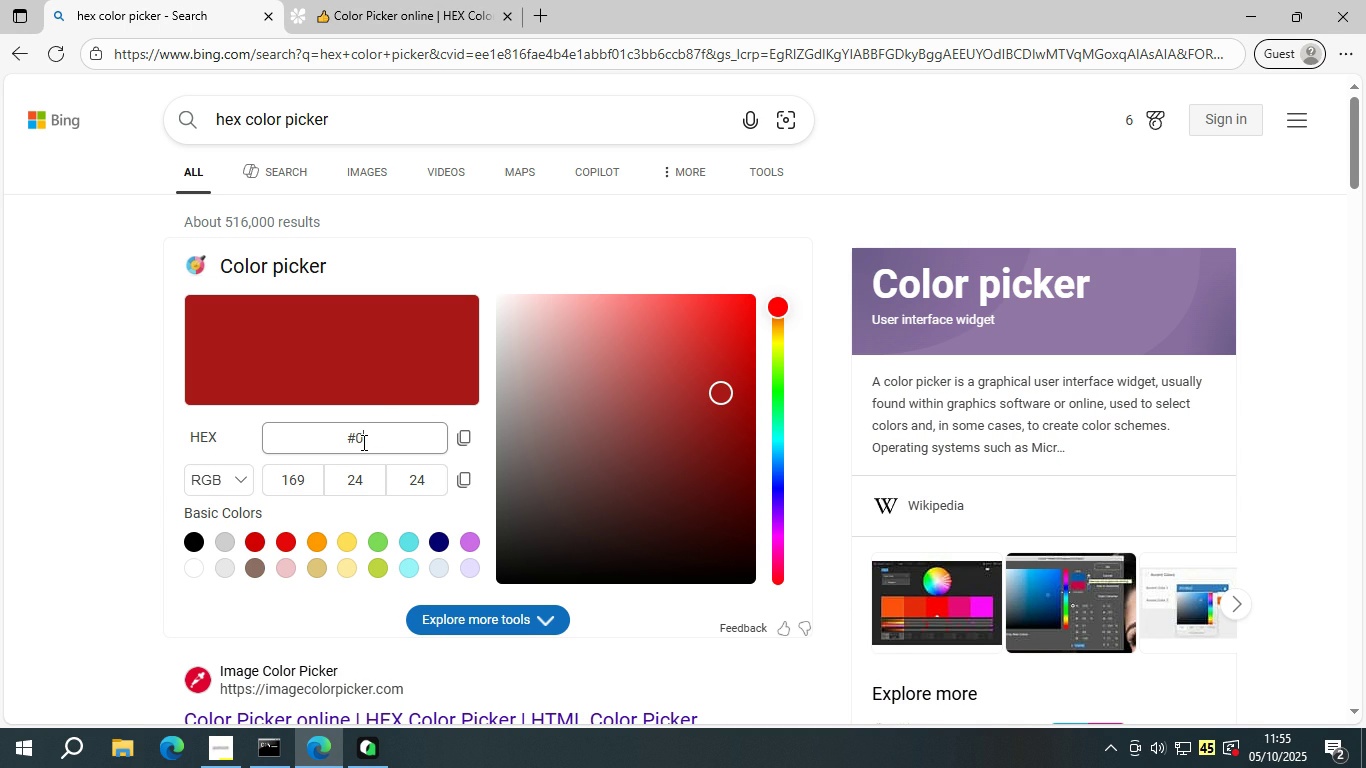 
type(0B1220)